 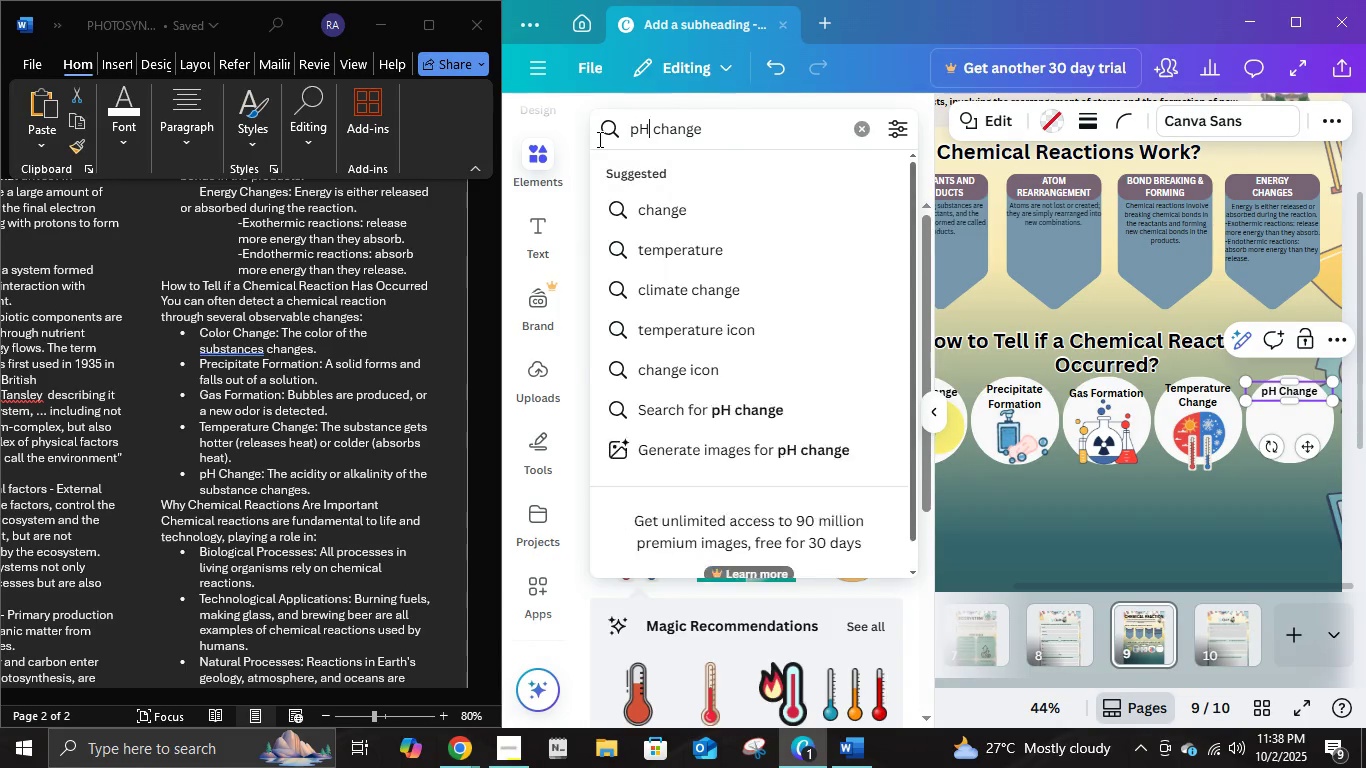 
key(Shift+ShiftLeft)
 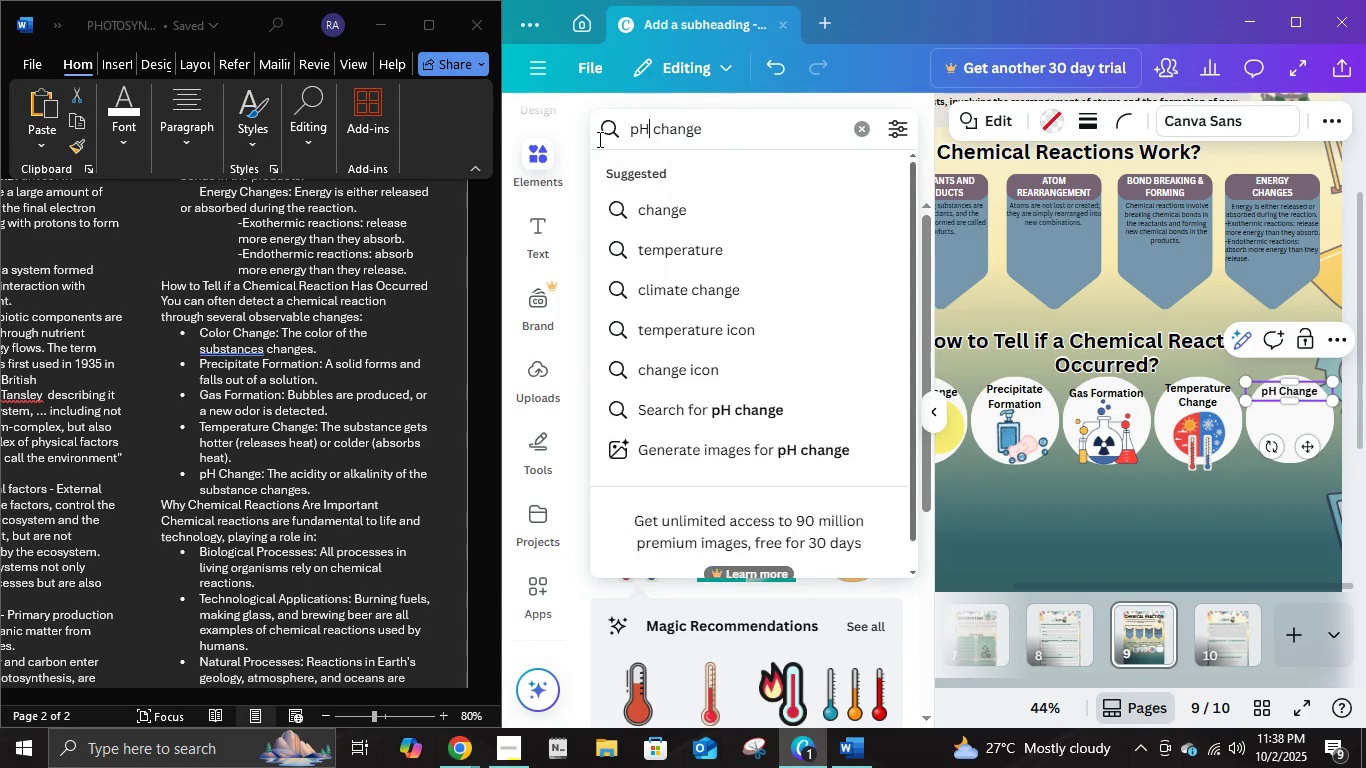 
key(Shift+H)
 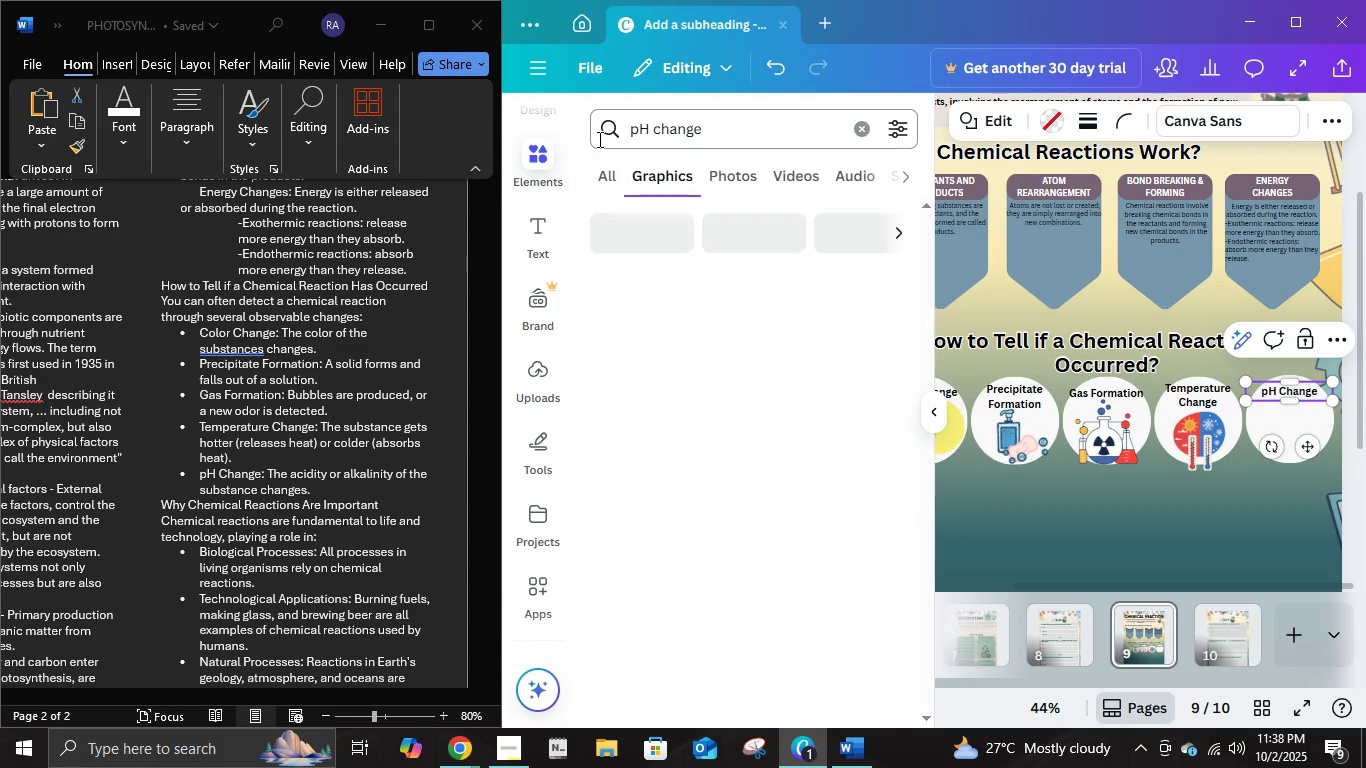 
key(Enter)
 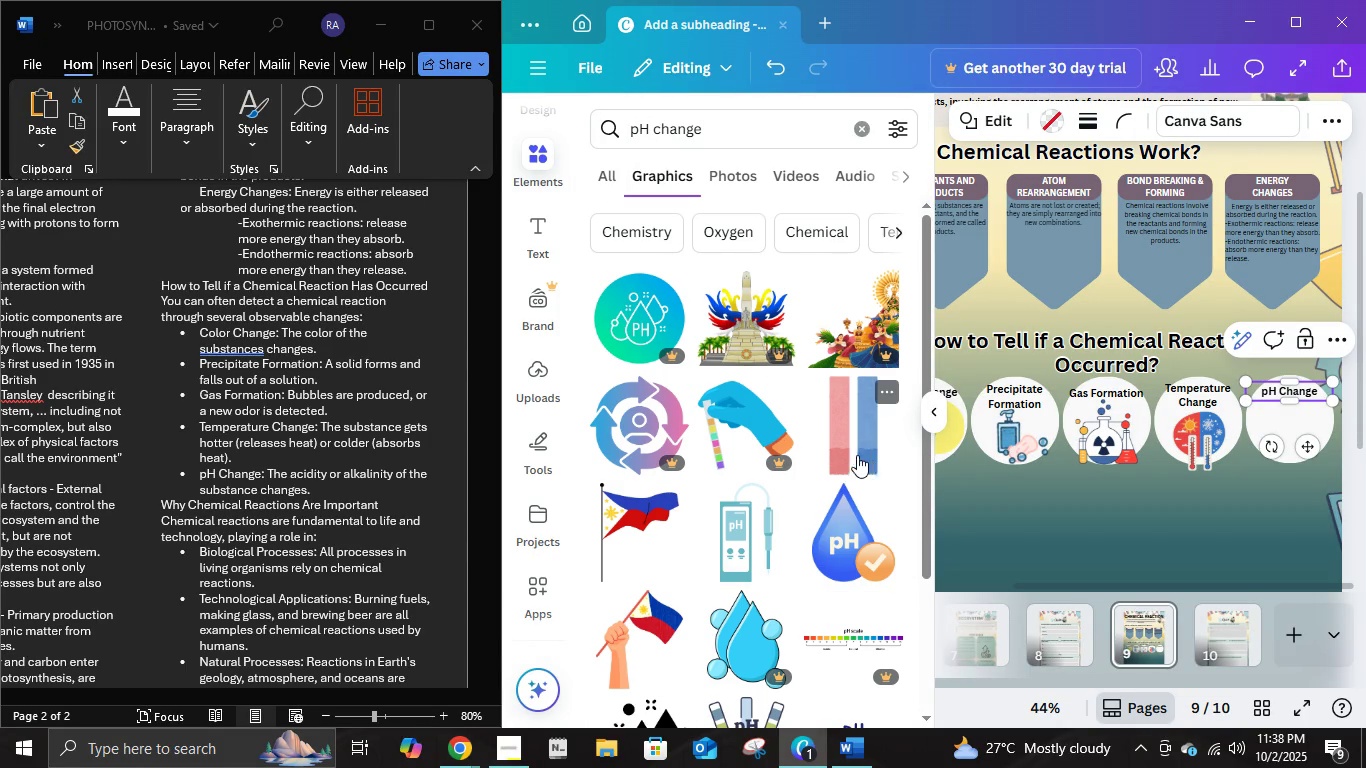 
scroll: coordinate [750, 483], scroll_direction: down, amount: 1.0
 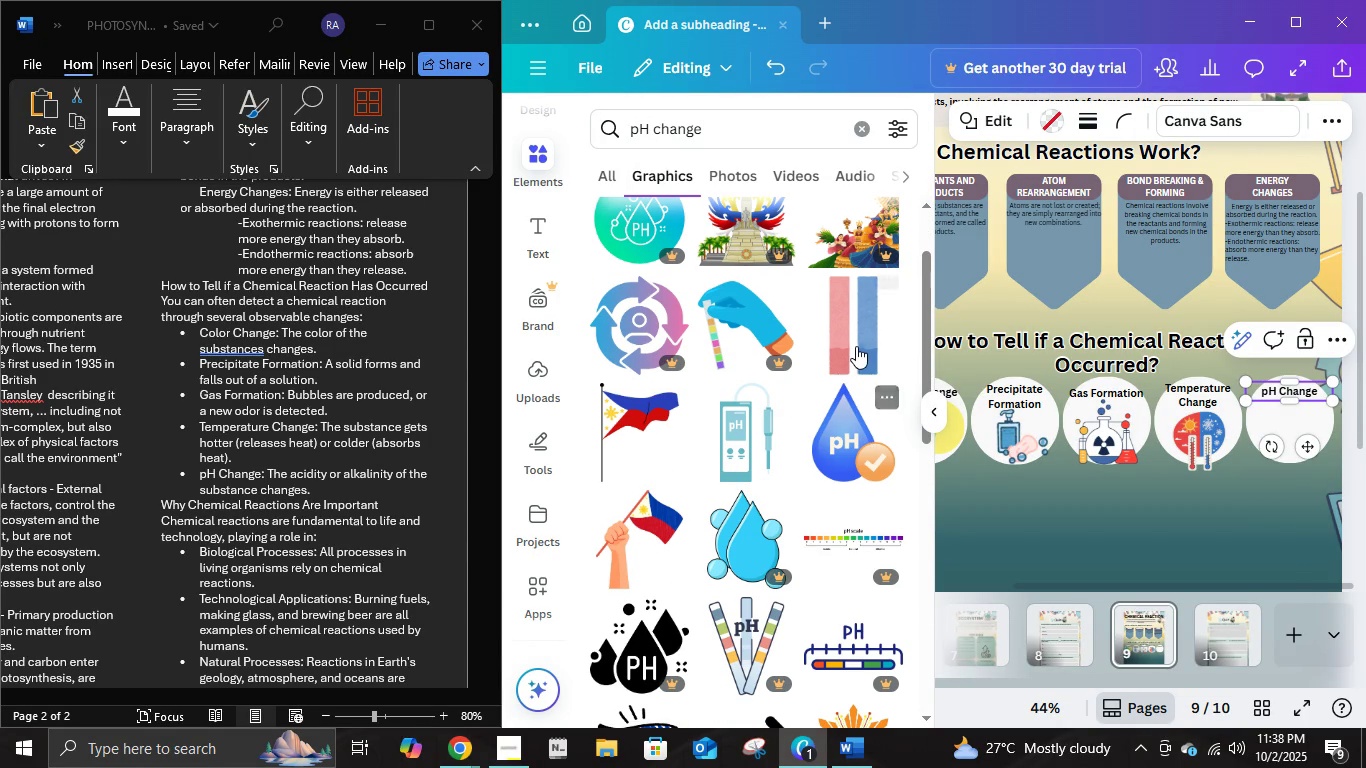 
left_click([855, 346])